 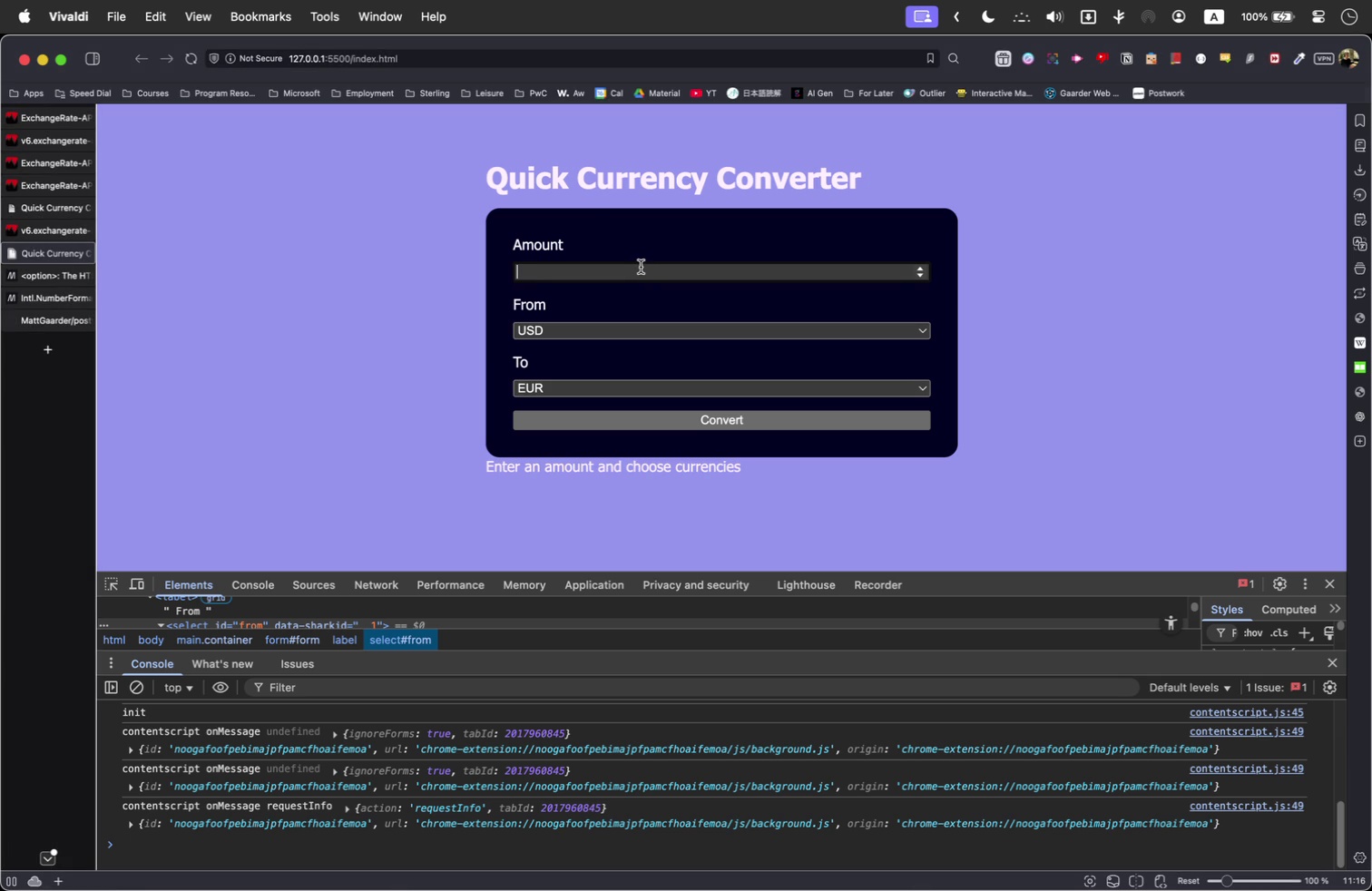 
type(123)
 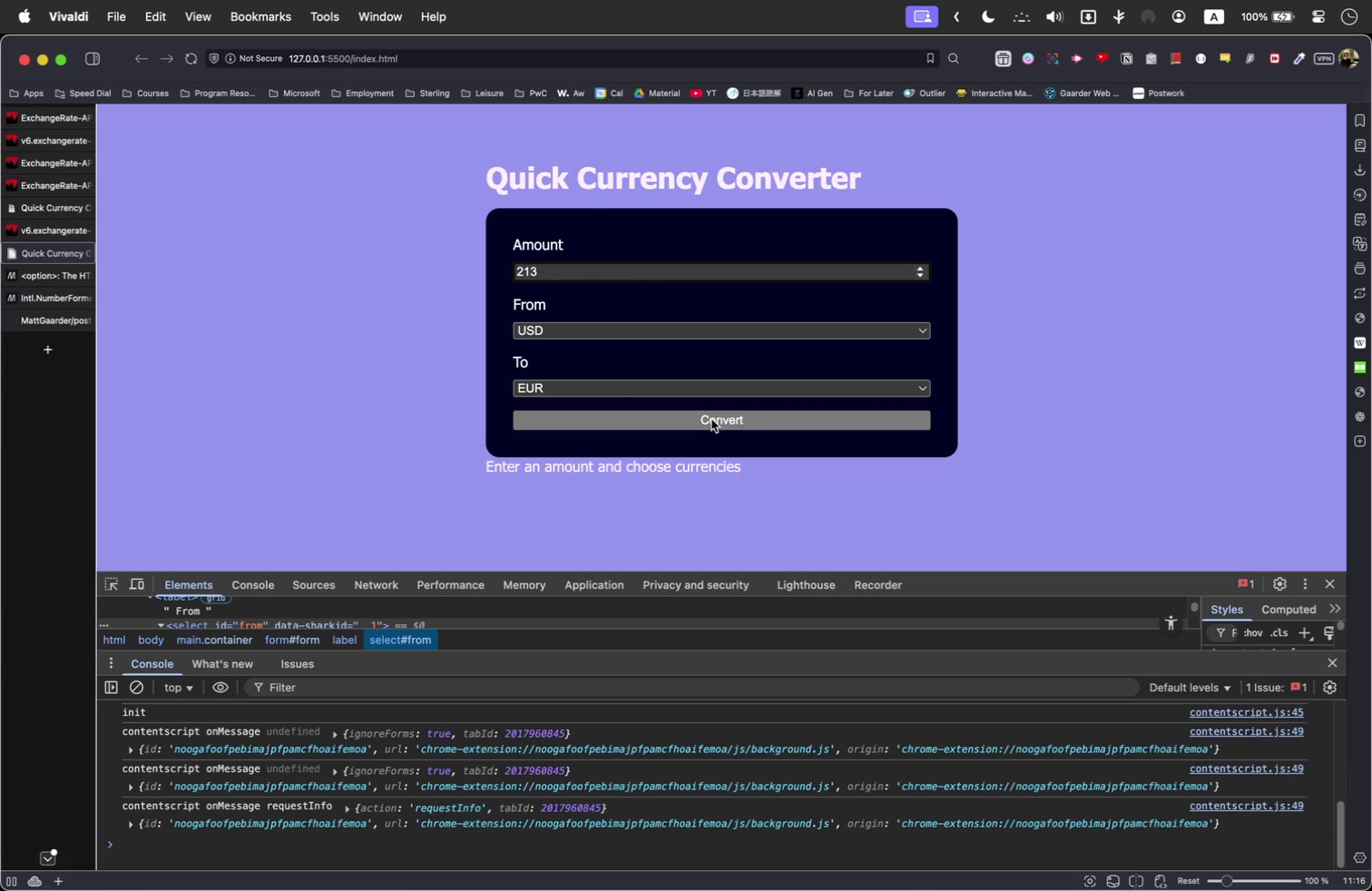 
left_click([711, 419])
 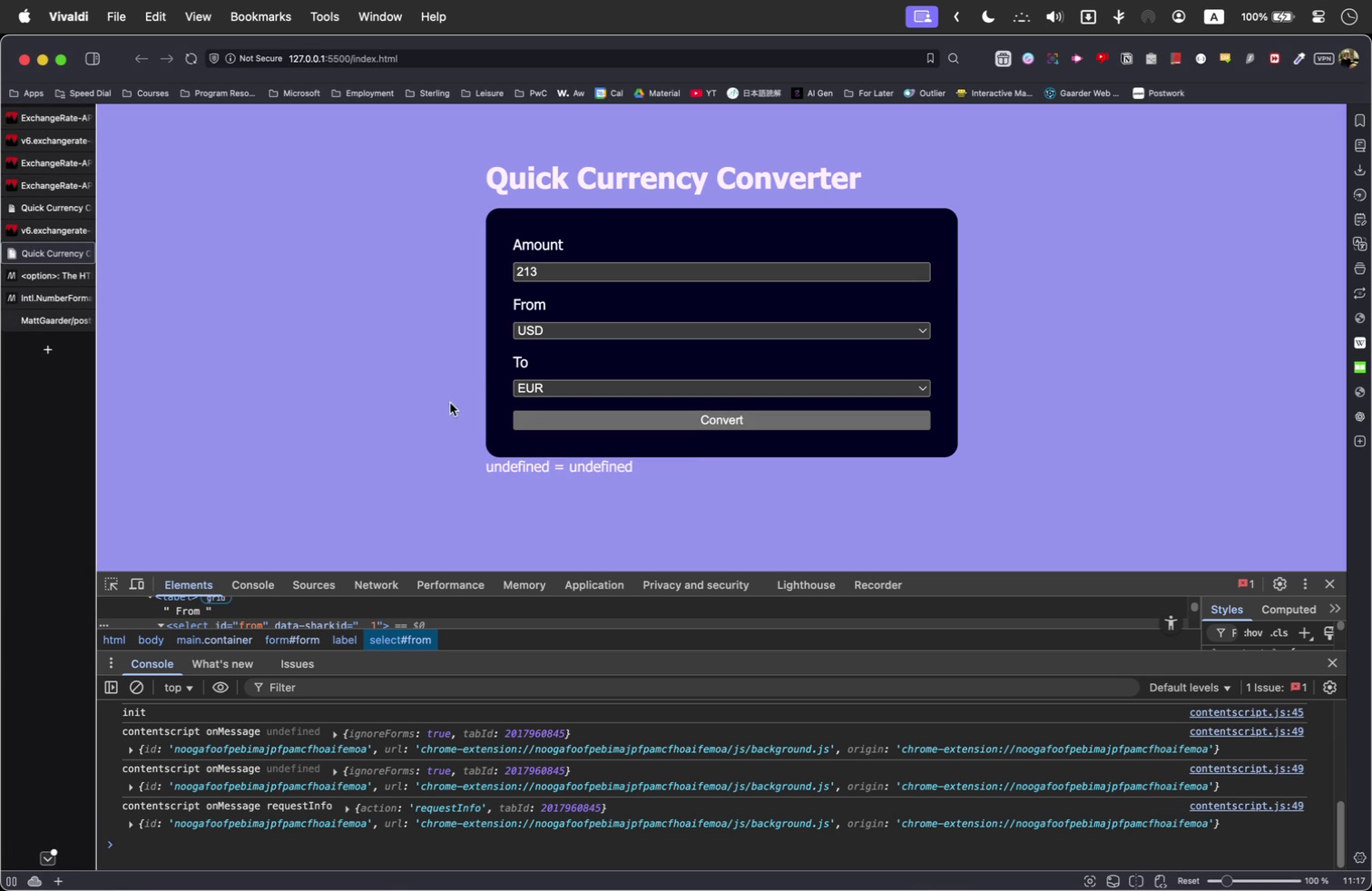 
left_click([611, 330])
 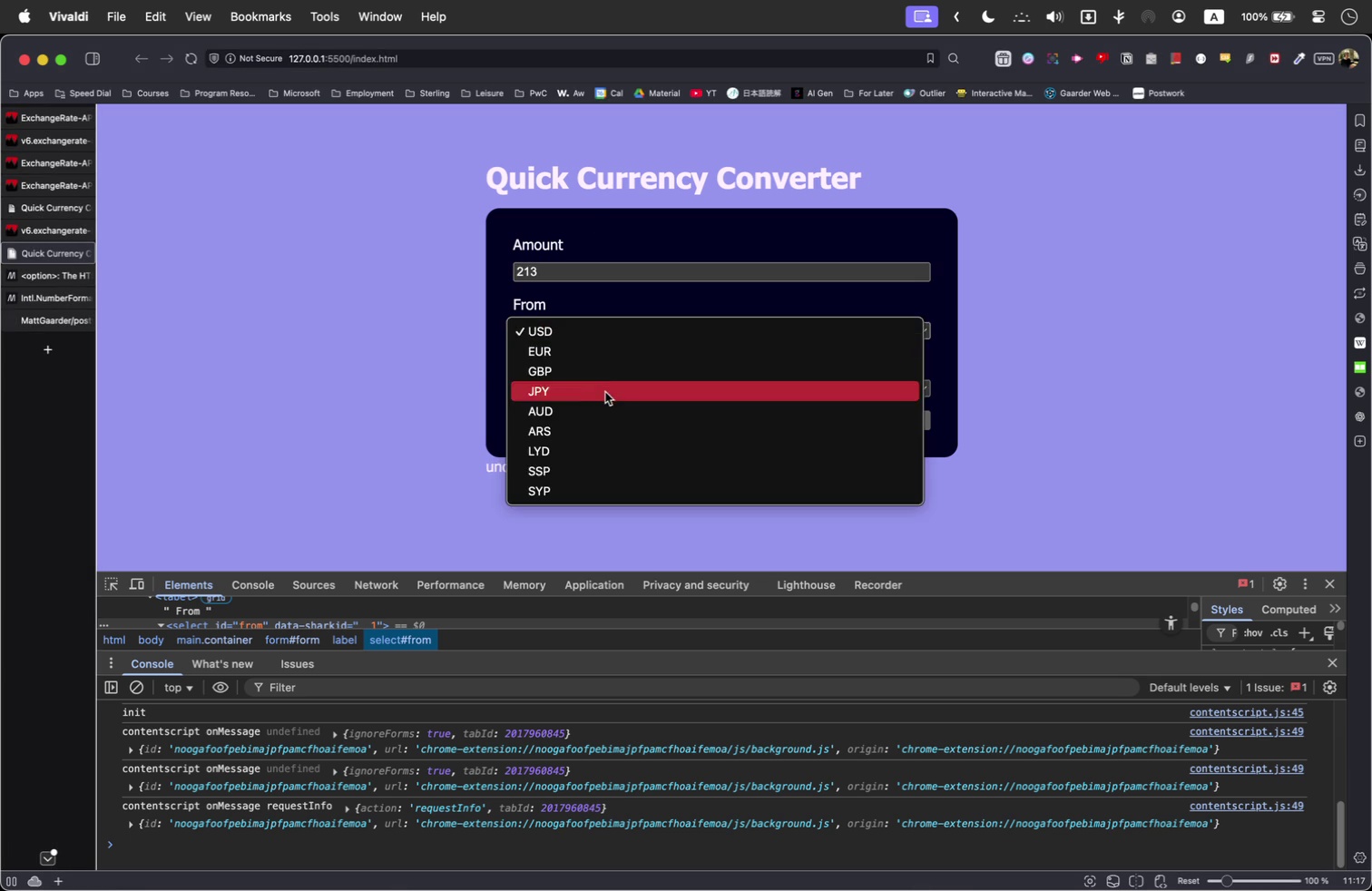 
double_click([605, 392])
 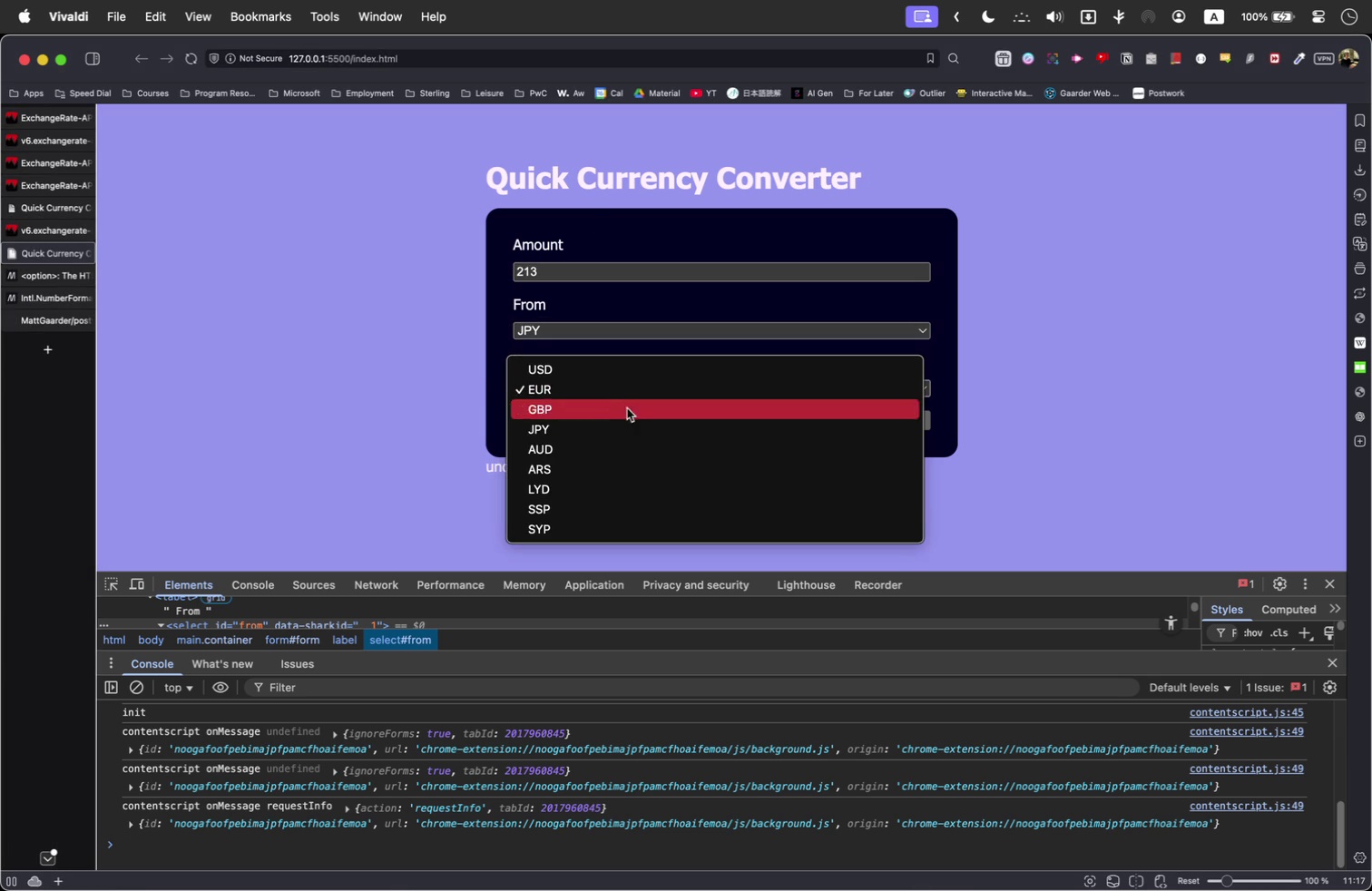 
double_click([634, 447])
 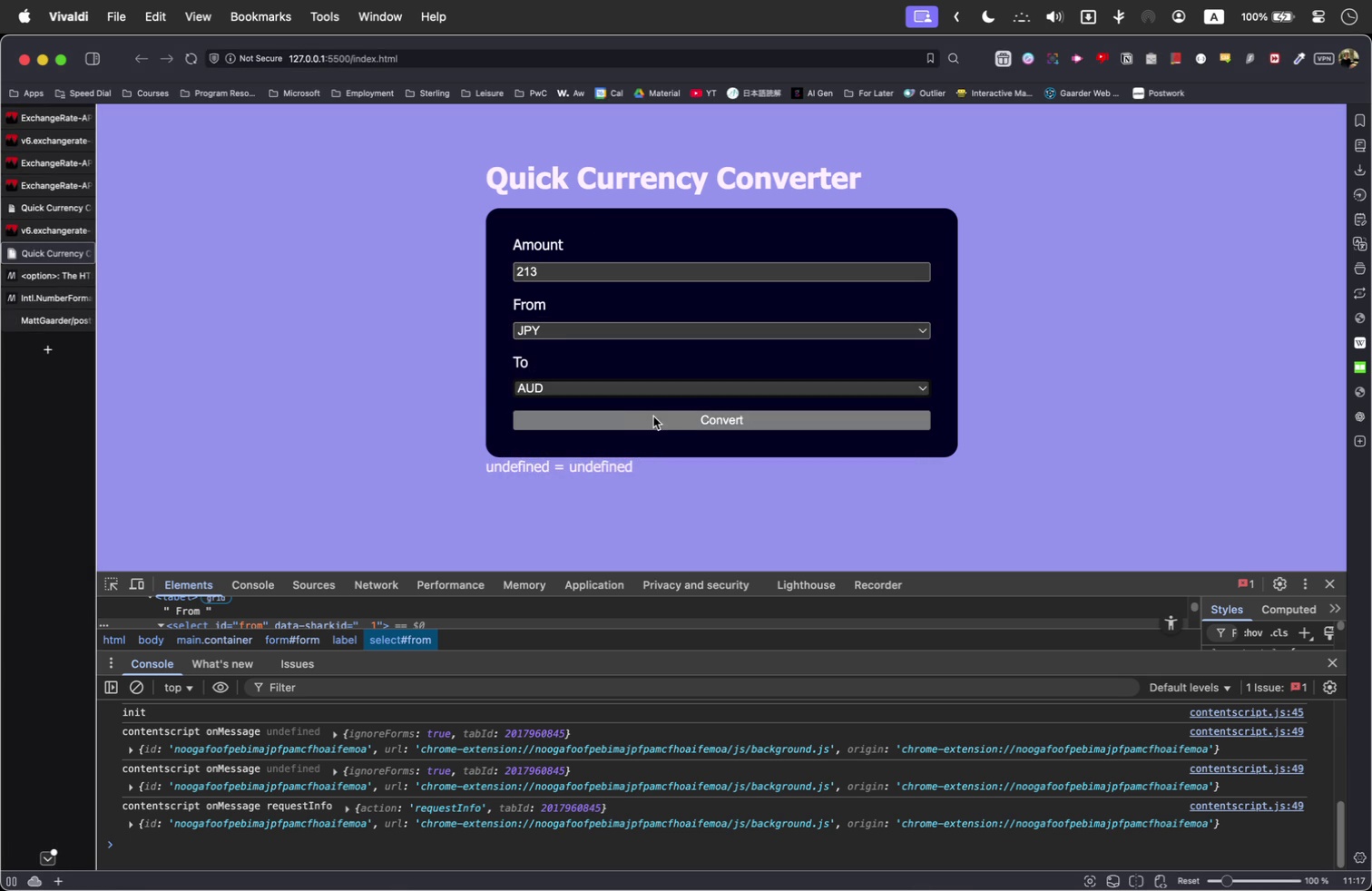 
left_click([659, 417])